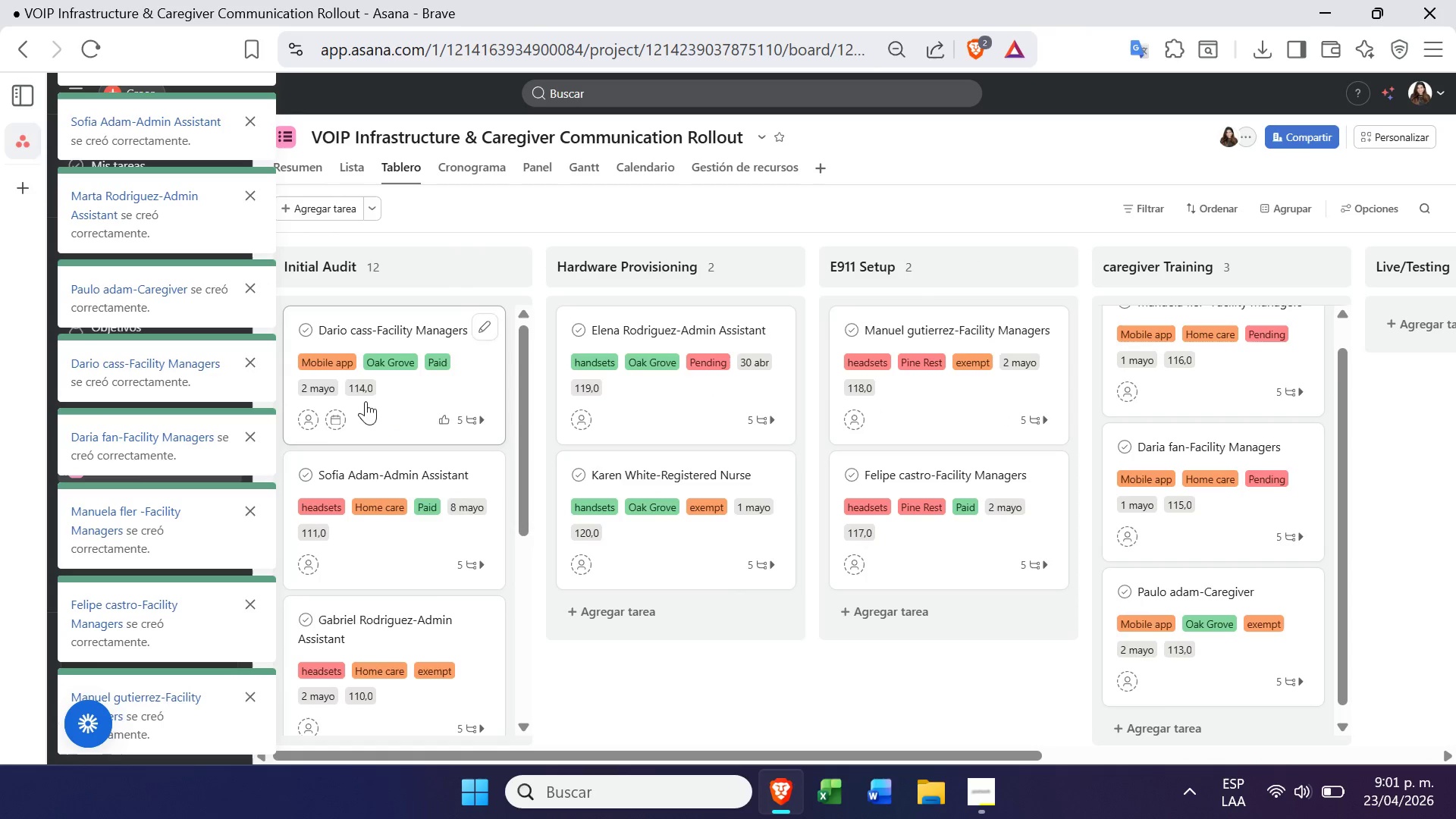 
left_click_drag(start_coordinate=[398, 403], to_coordinate=[946, 551])
 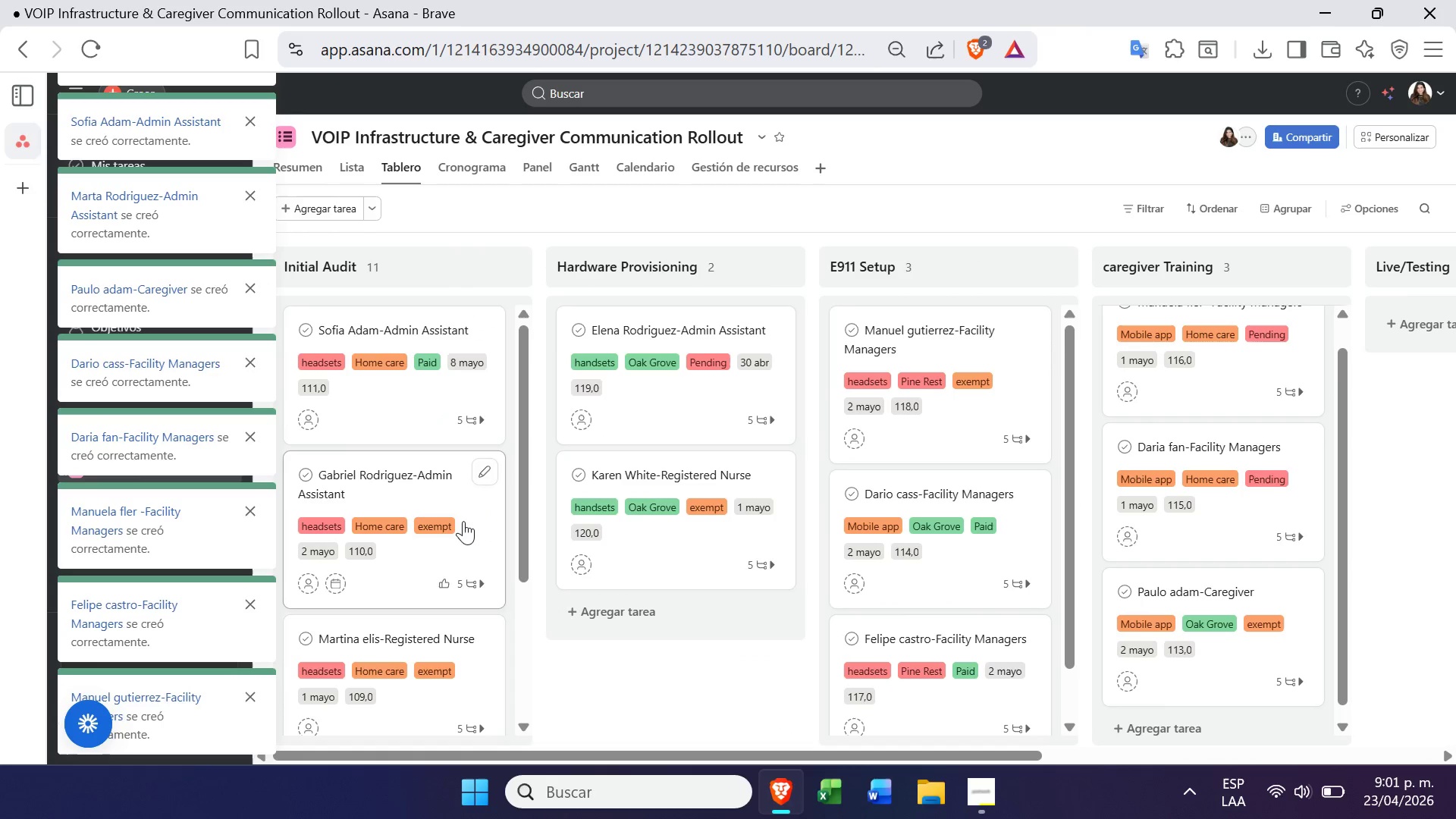 
left_click_drag(start_coordinate=[470, 522], to_coordinate=[1202, 657])
 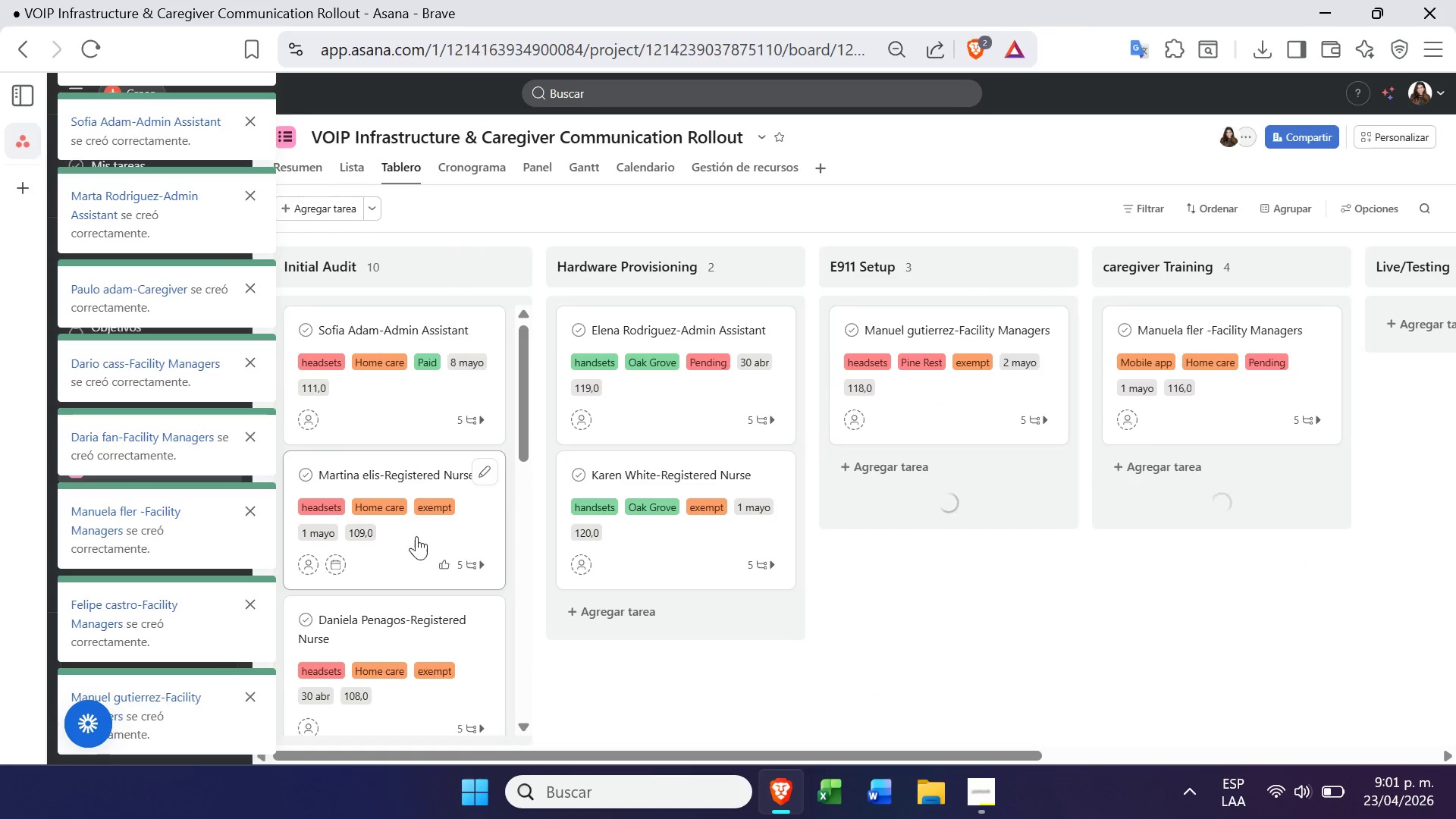 
left_click_drag(start_coordinate=[413, 538], to_coordinate=[1287, 380])
 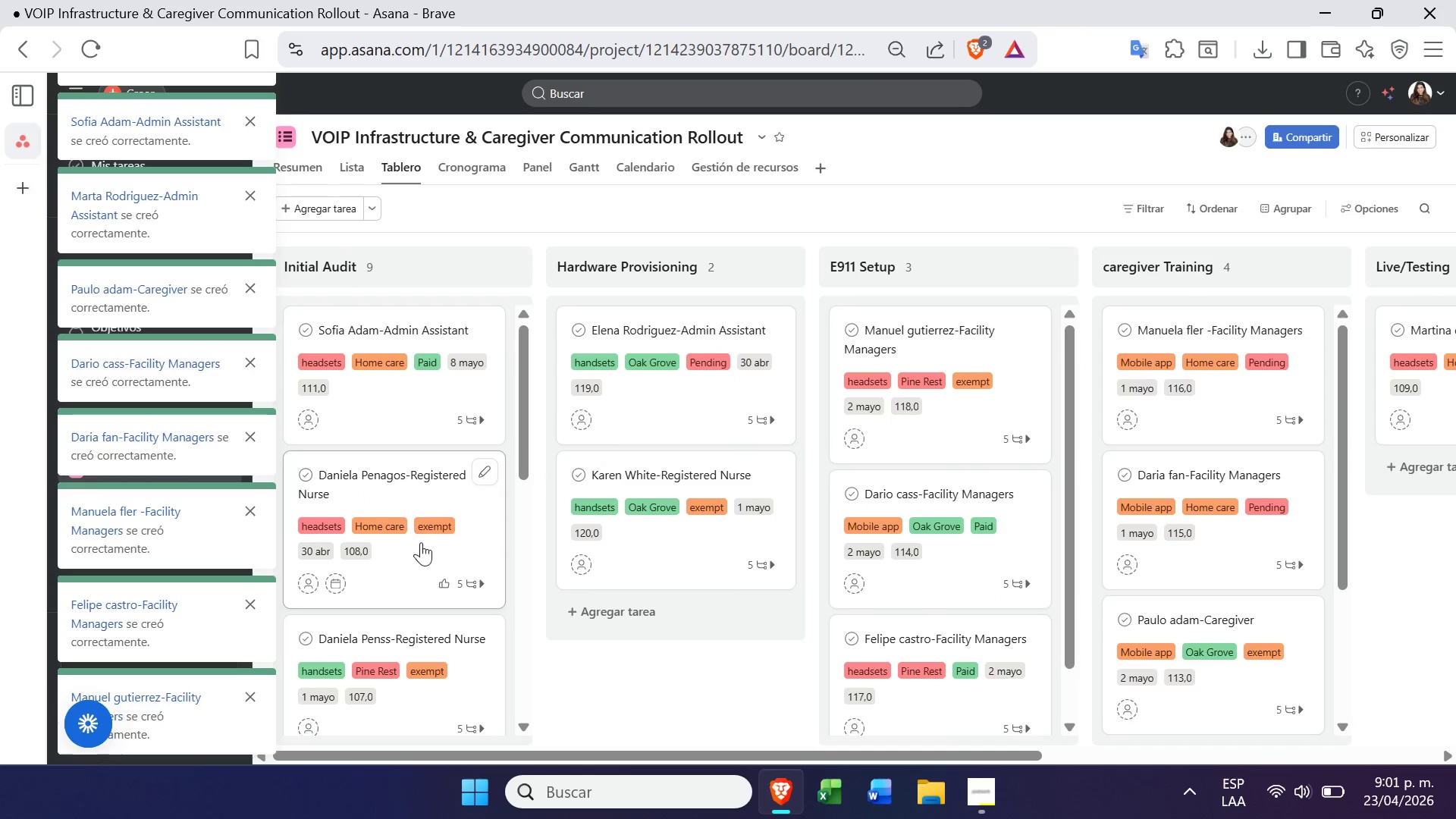 
left_click_drag(start_coordinate=[425, 566], to_coordinate=[1367, 446])
 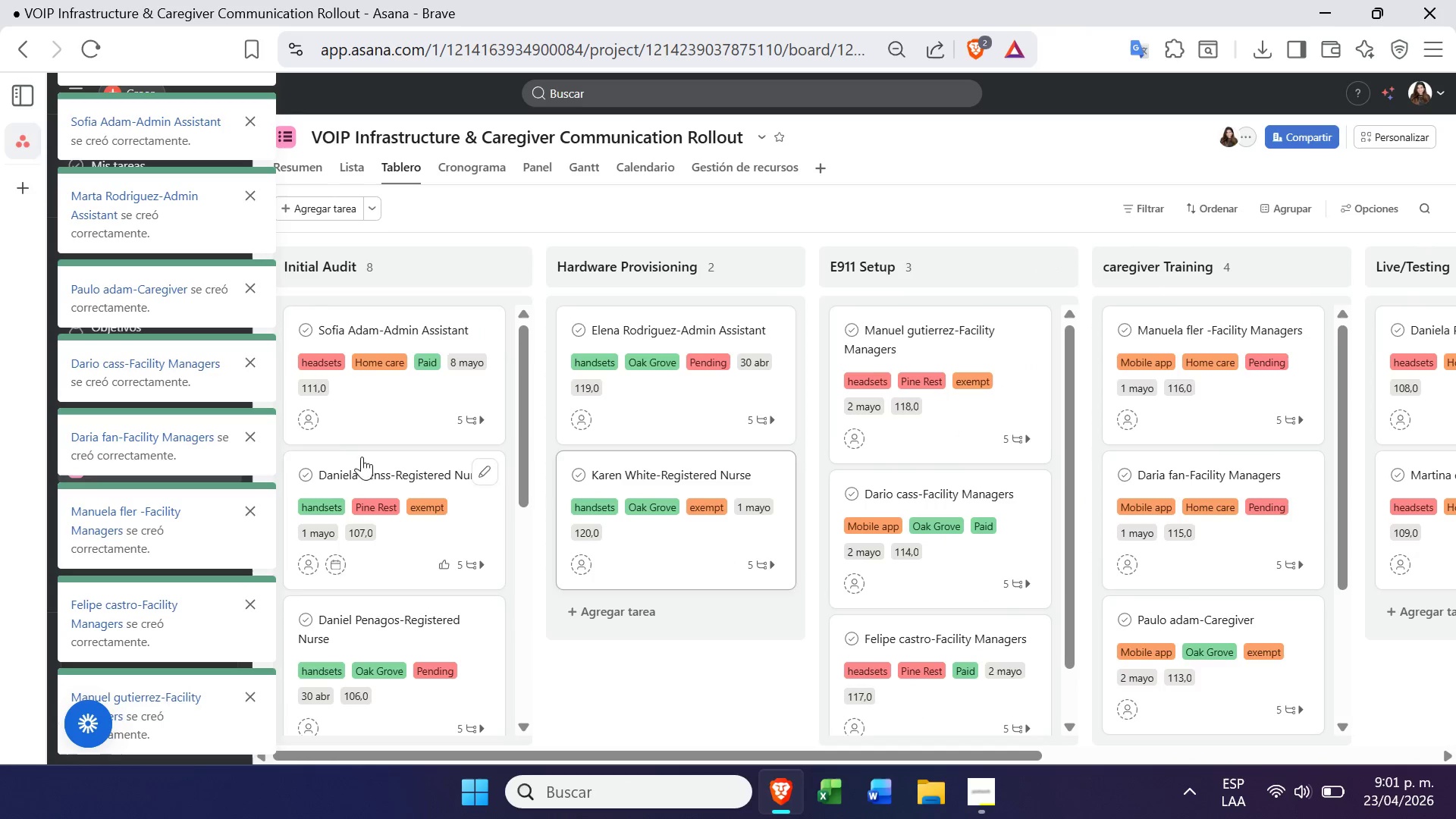 
left_click_drag(start_coordinate=[398, 546], to_coordinate=[1355, 492])
 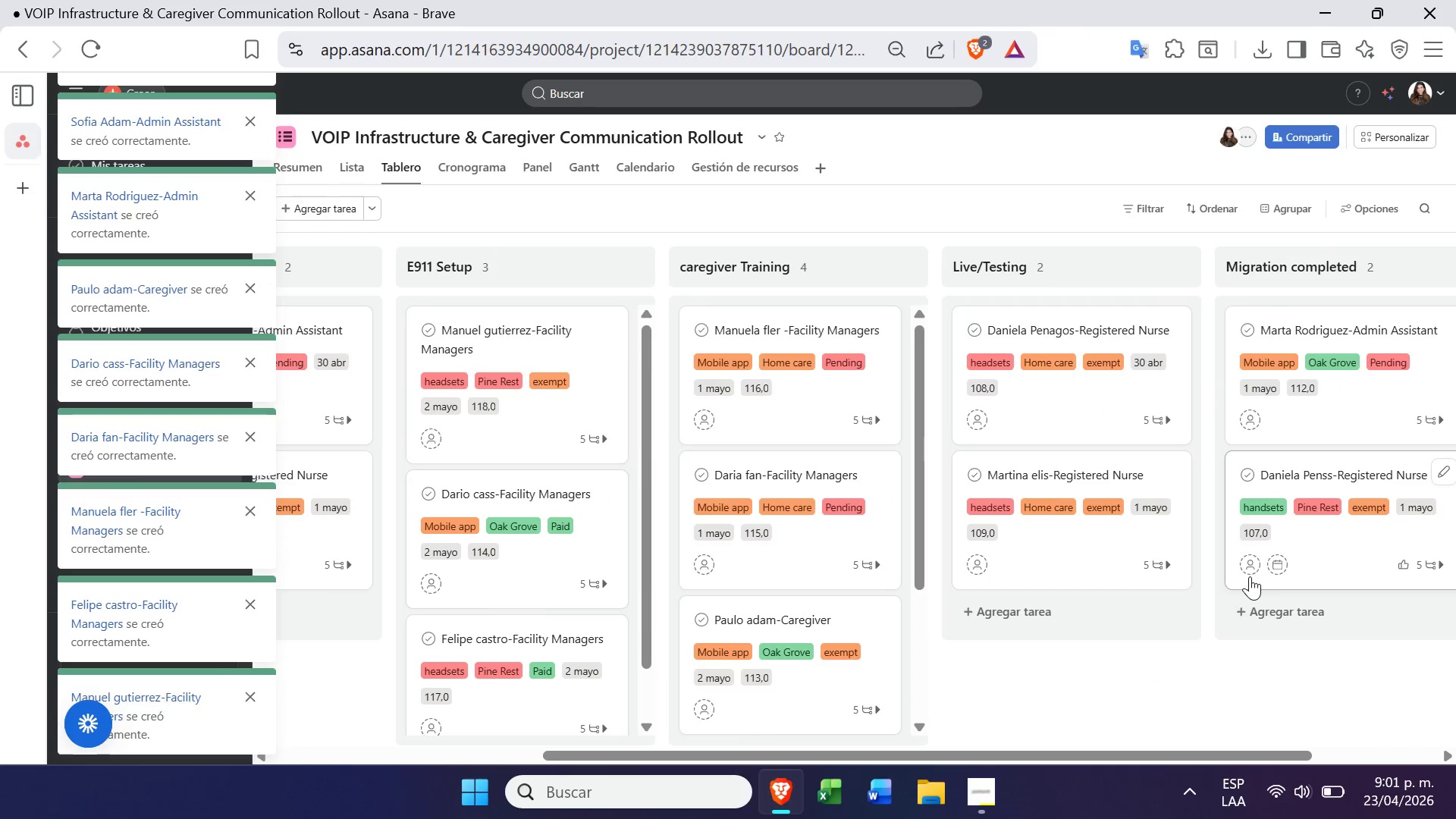 
left_click([1218, 679])
 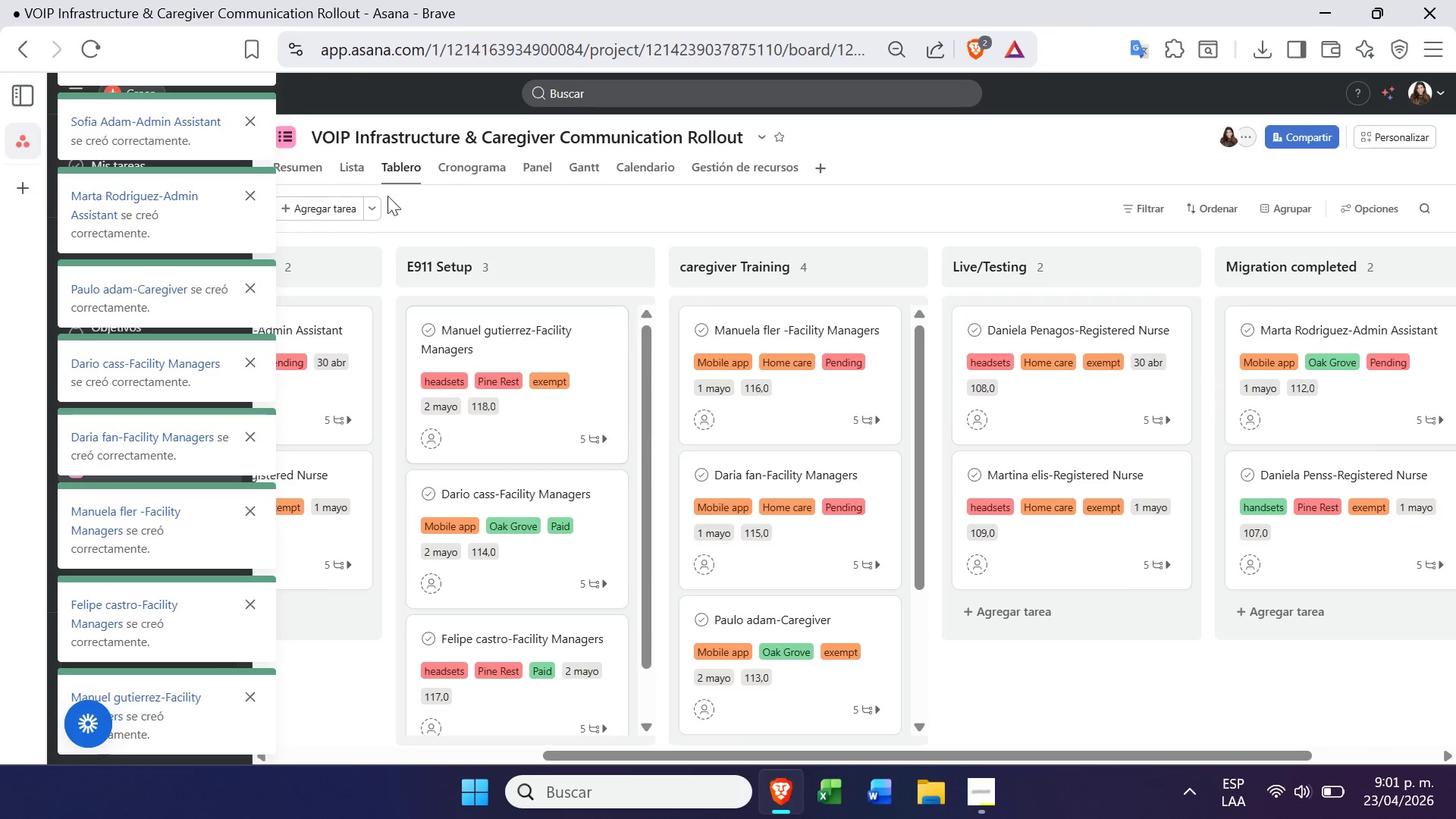 
mouse_move([714, 466])
 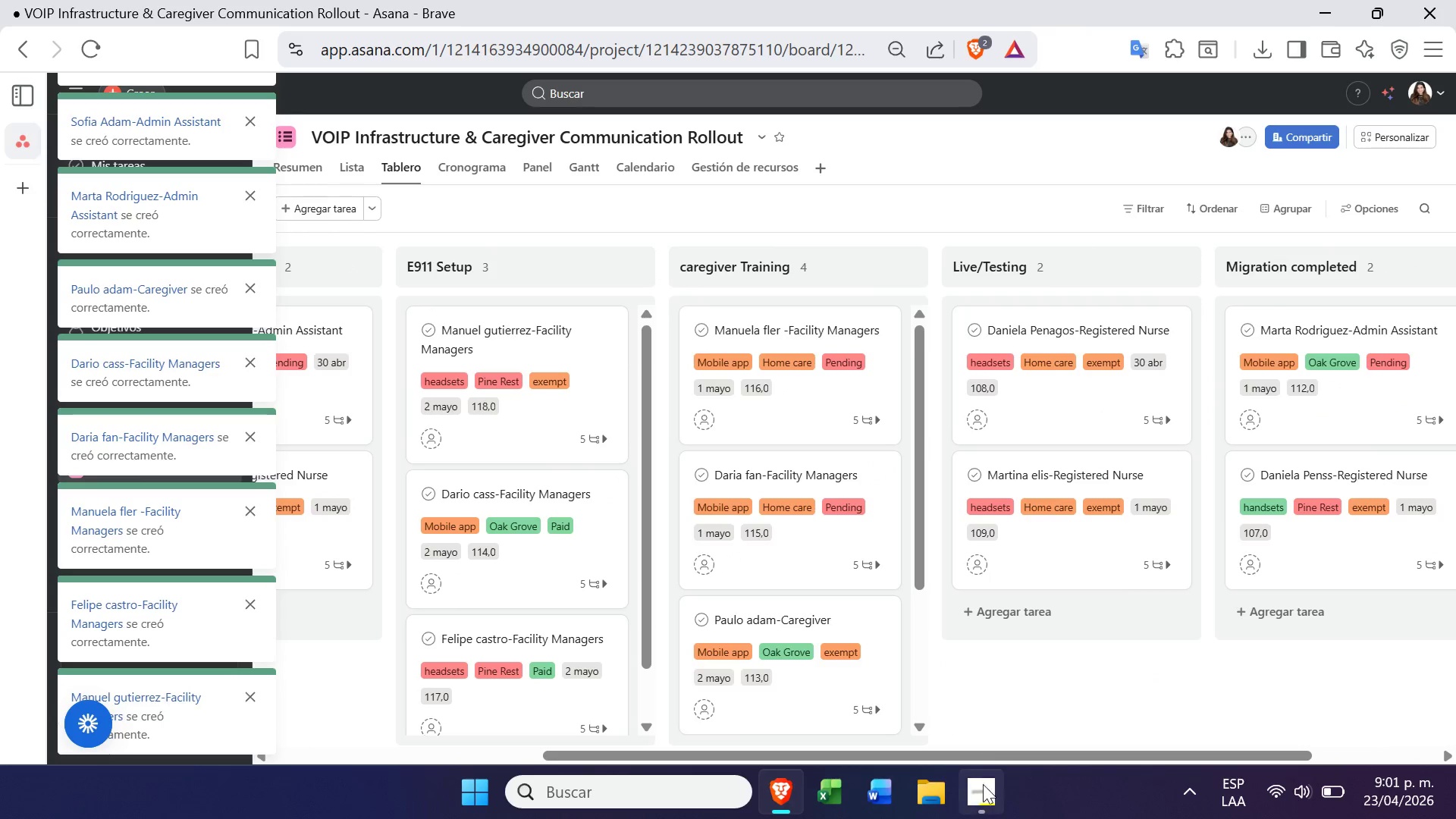 
left_click([984, 787])